 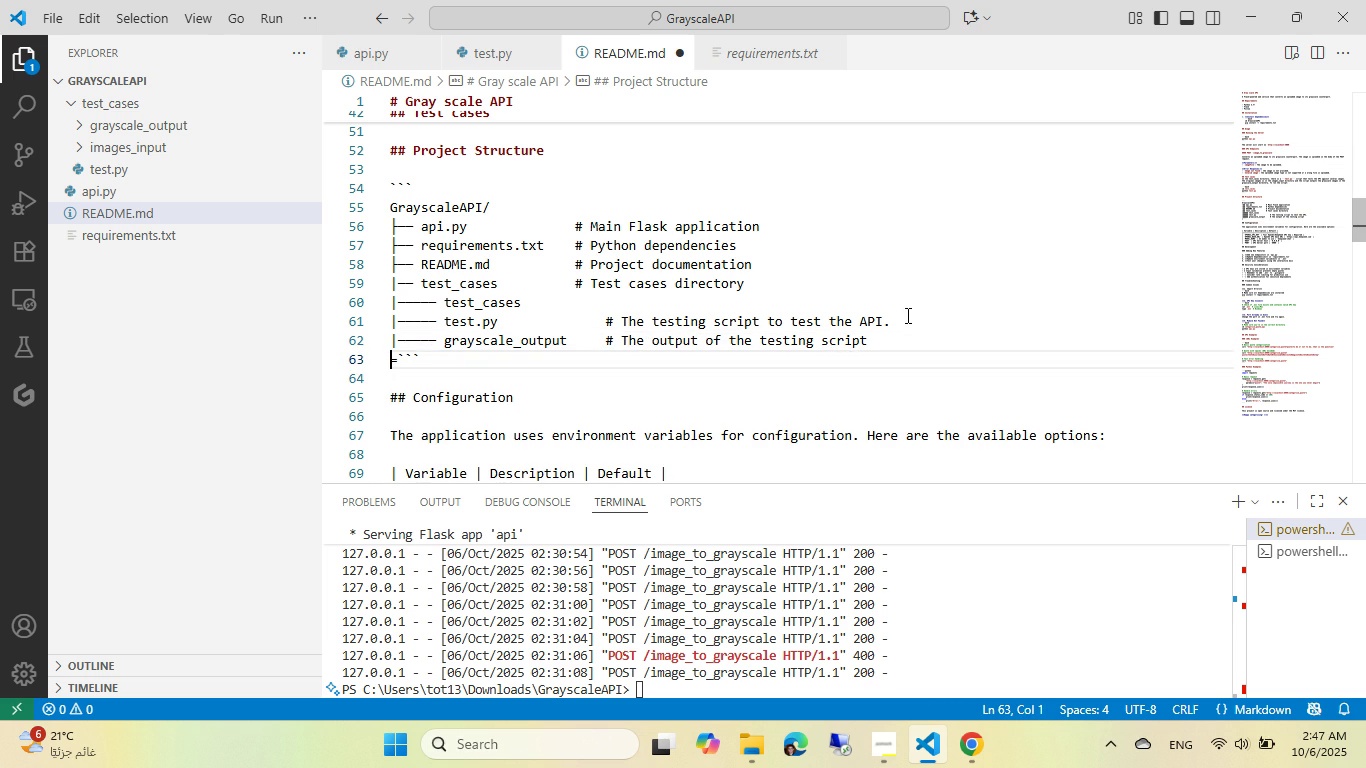 
left_click([916, 315])
 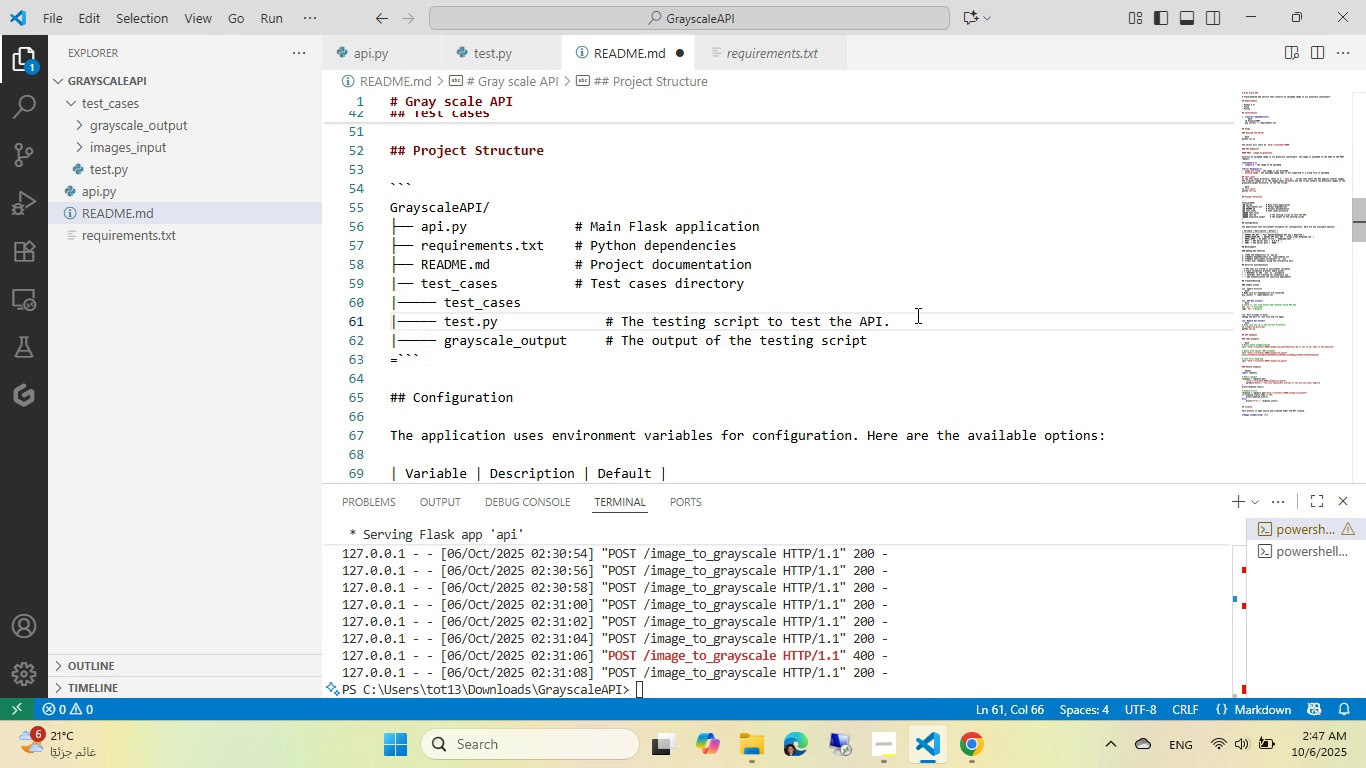 
key(NumpadEnter)
 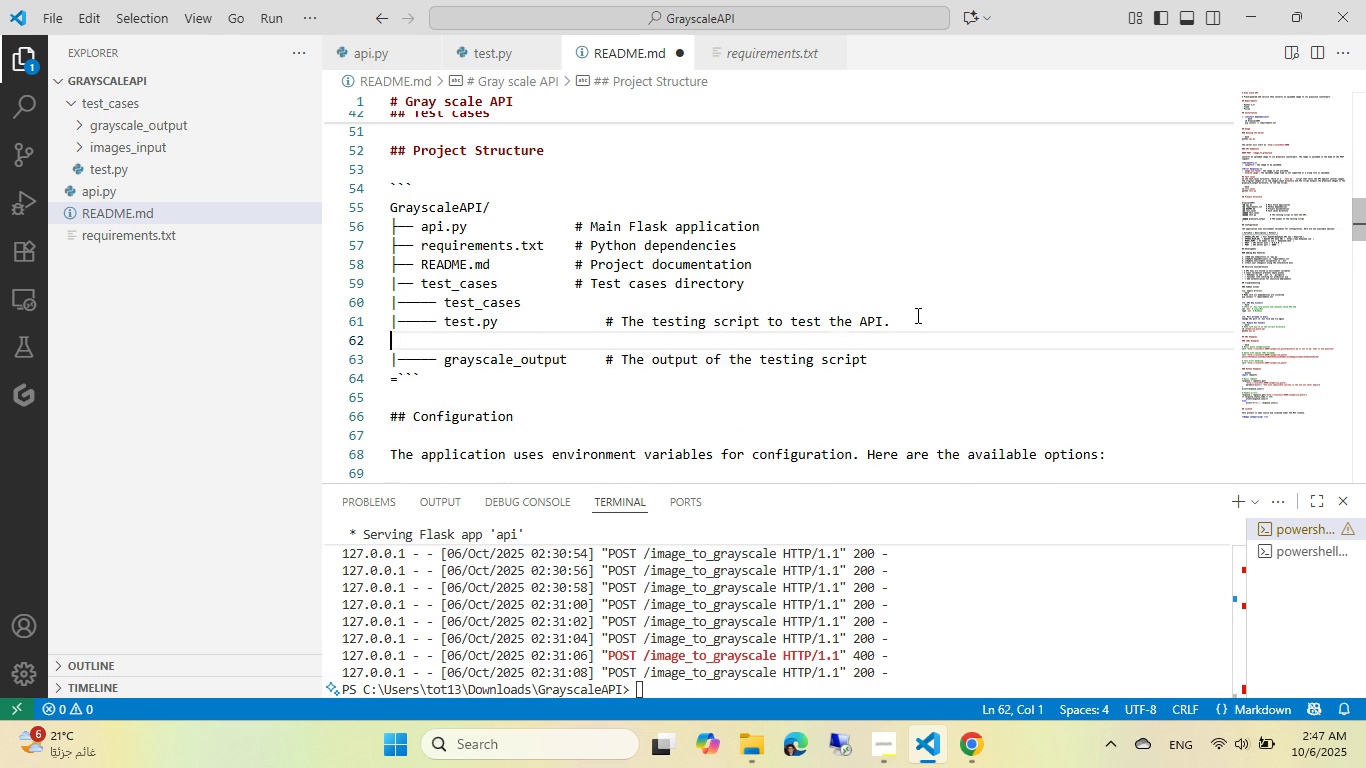 
key(Control+ControlLeft)
 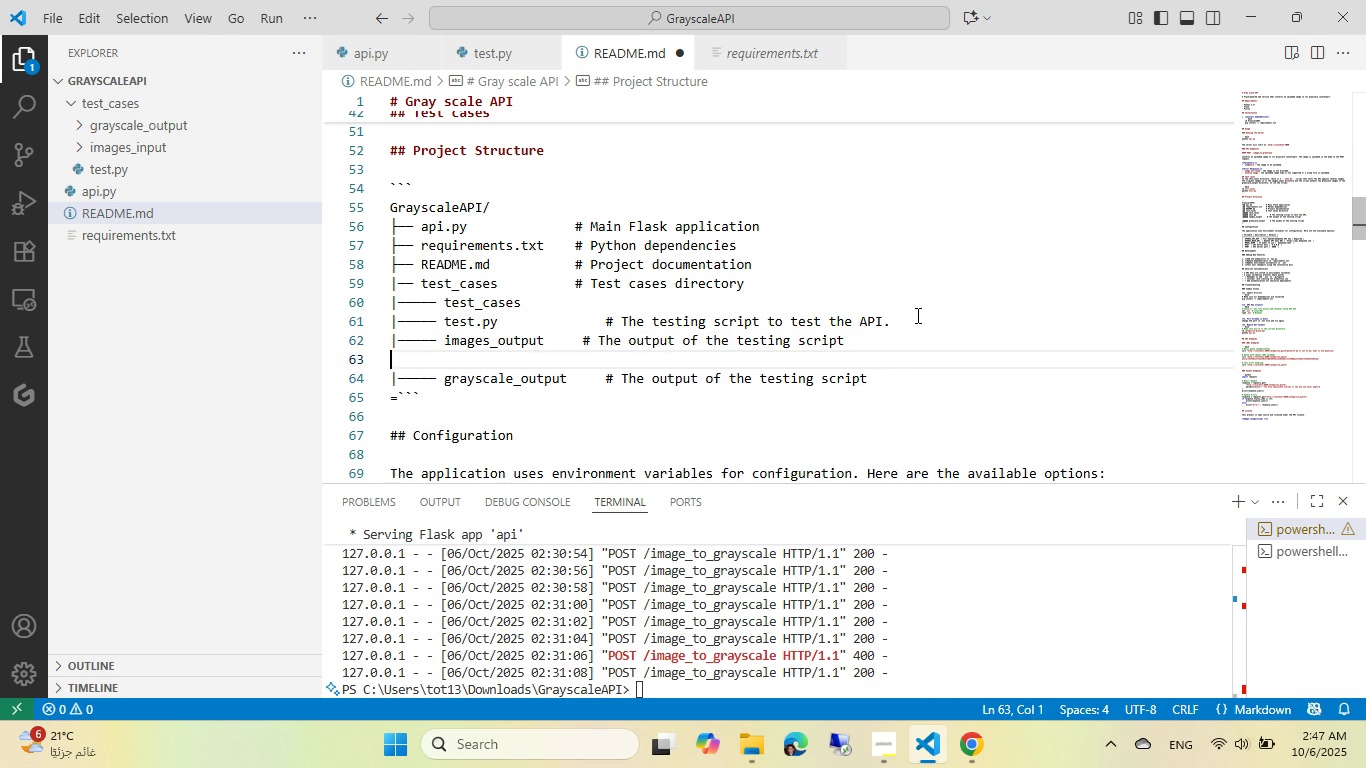 
key(Control+V)
 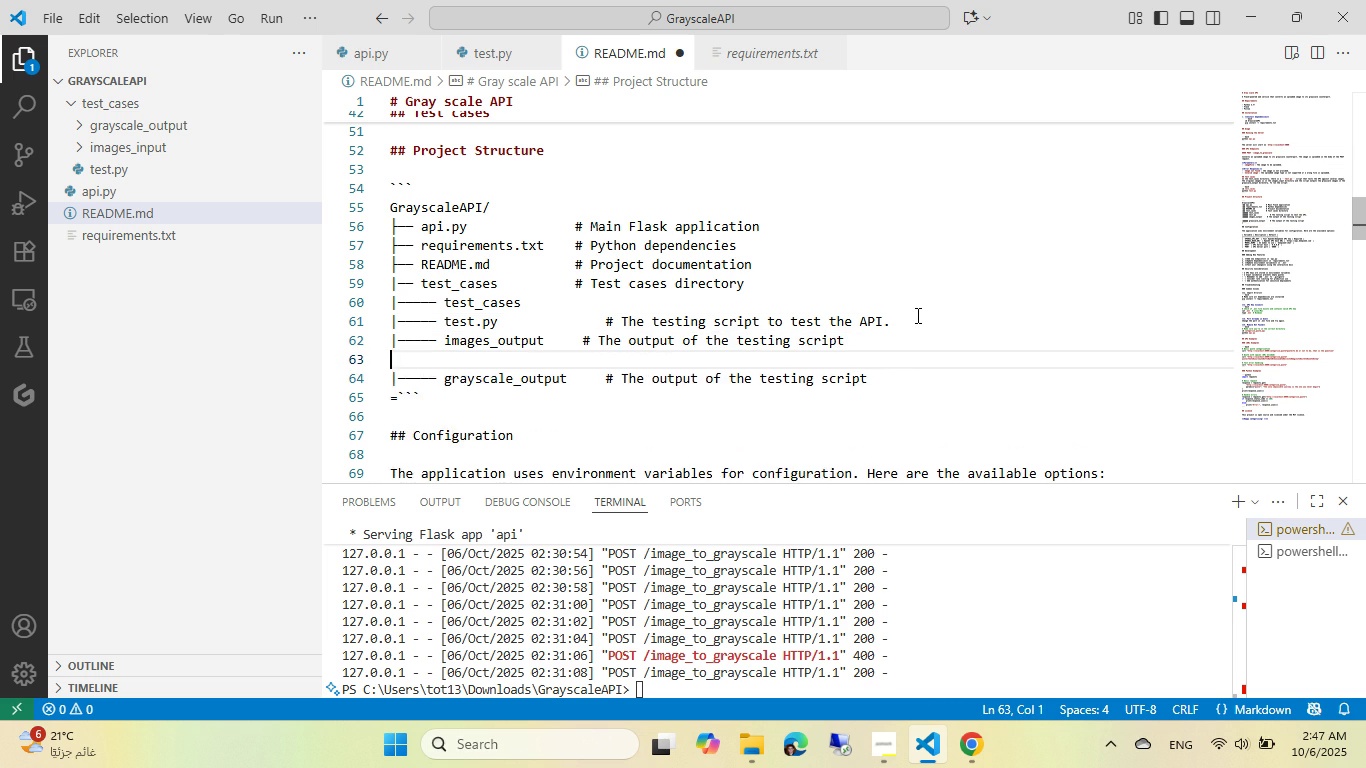 
key(Control+Backspace)
 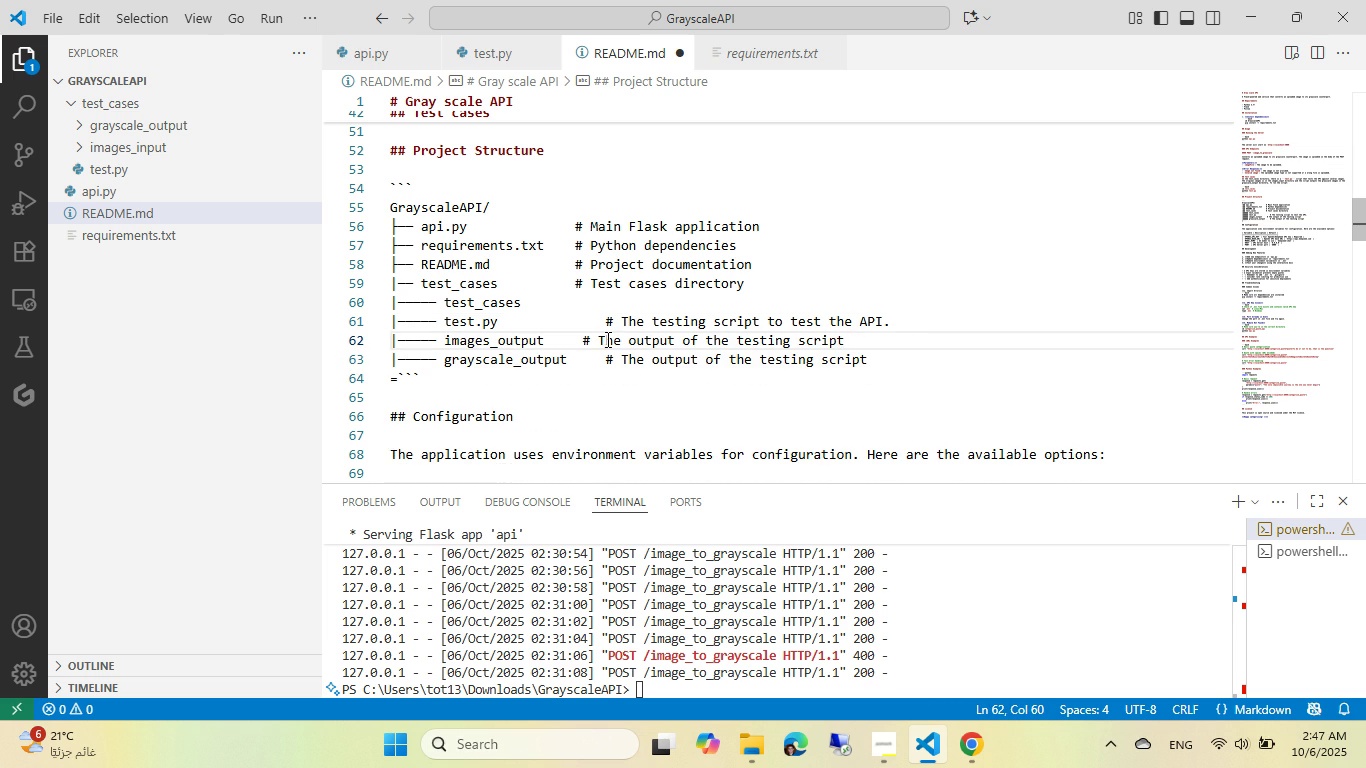 
left_click([583, 339])
 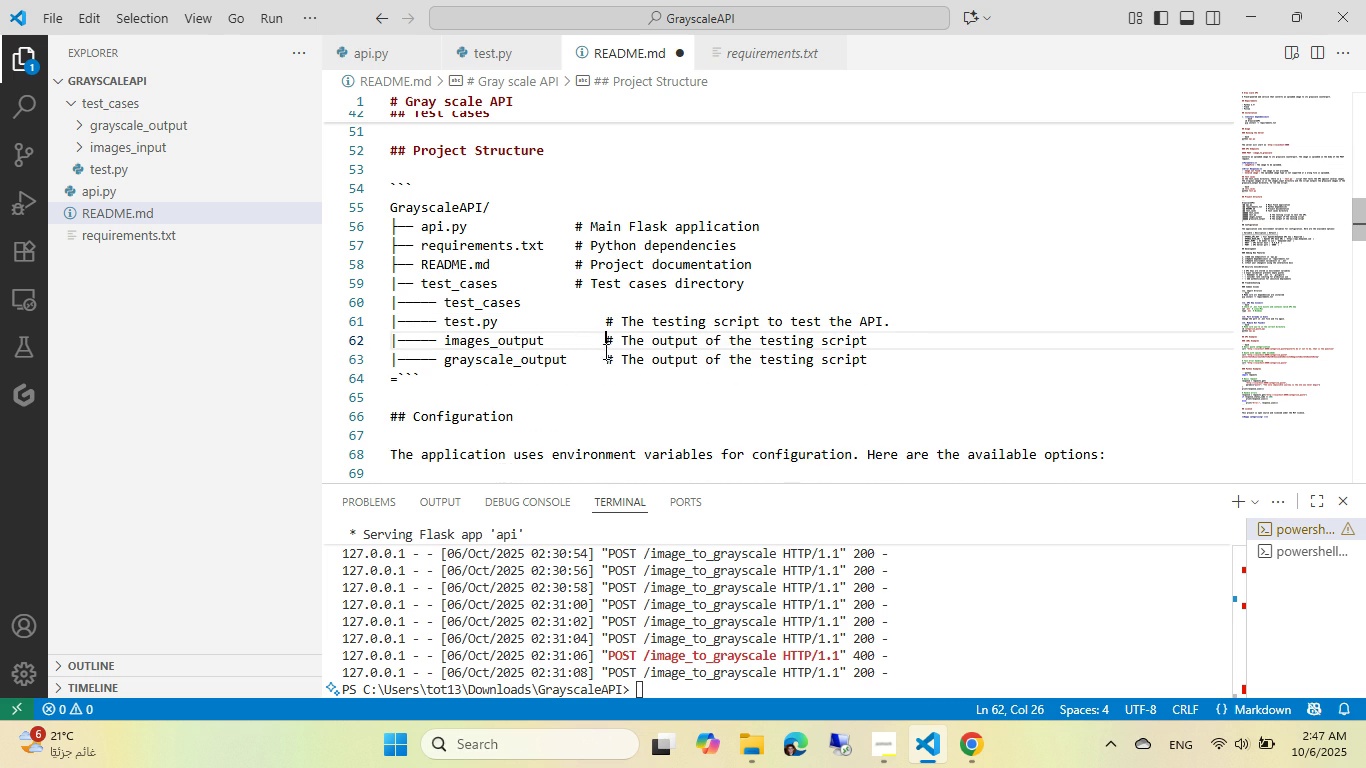 
key(Tab)
type(a directory)